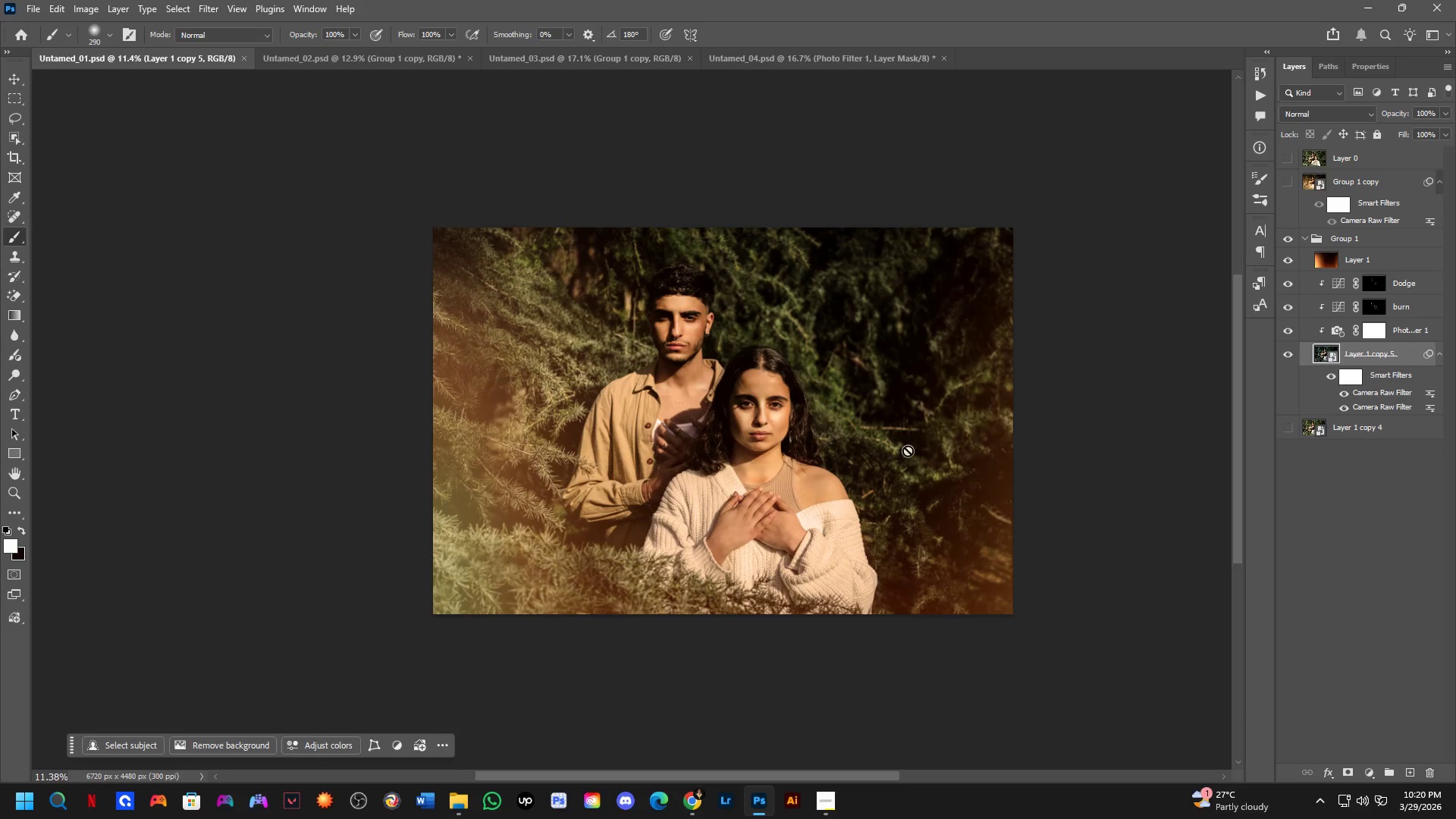 
hold_key(key=ControlLeft, duration=0.34)
left_click([978, 543])
 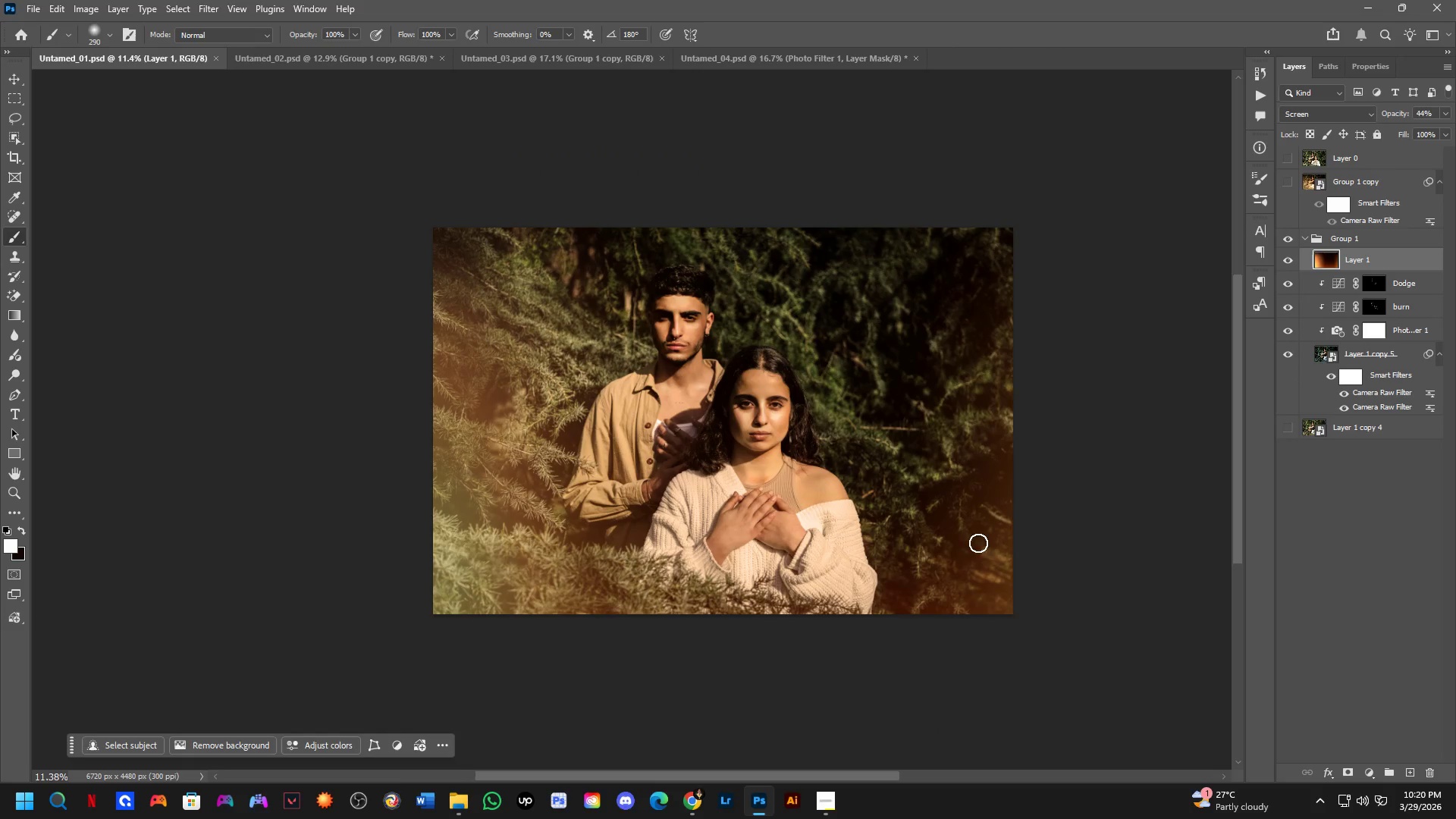 
key(Control+T)
 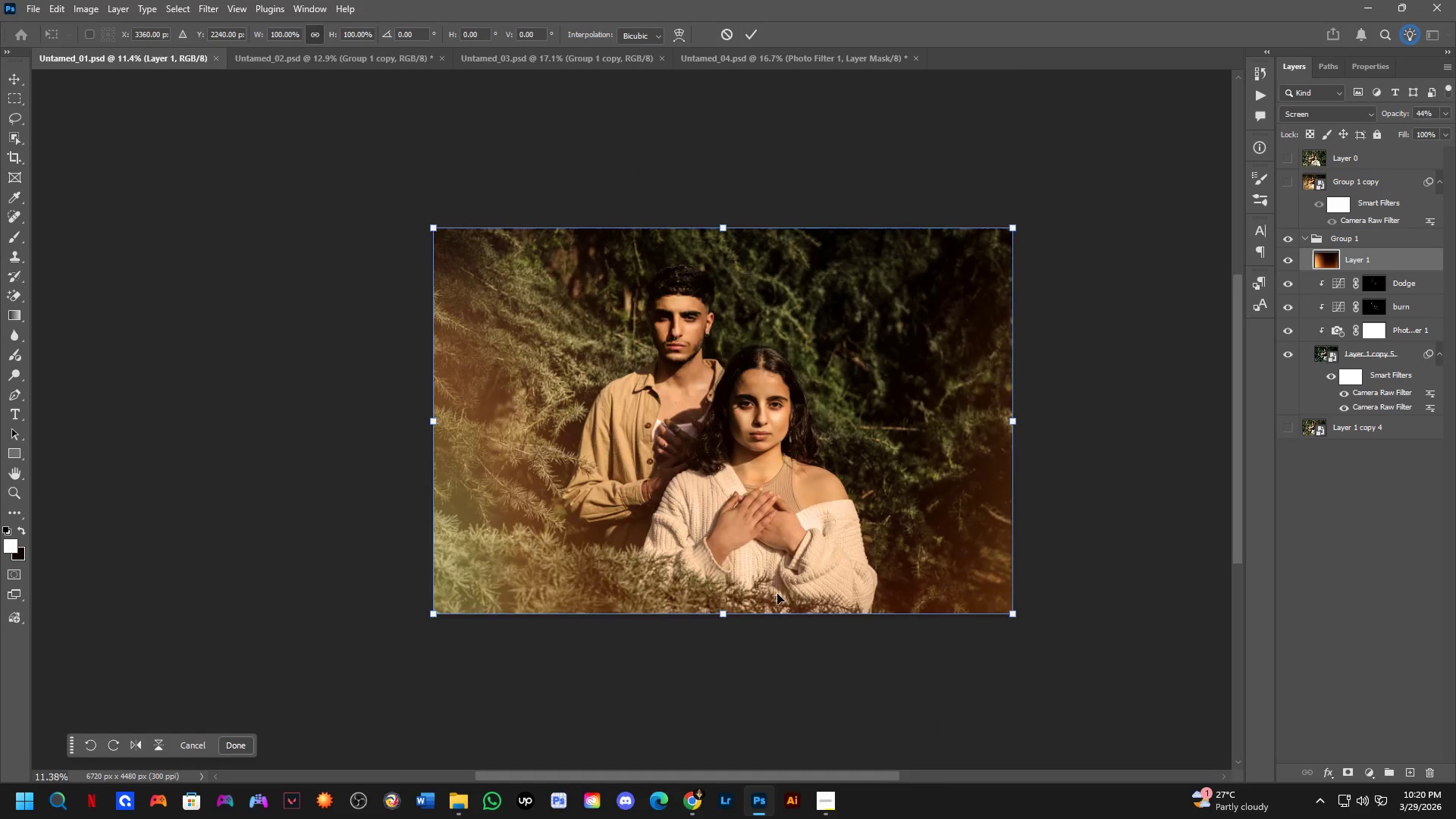 
scroll: coordinate [770, 587], scroll_direction: down, amount: 4.0
 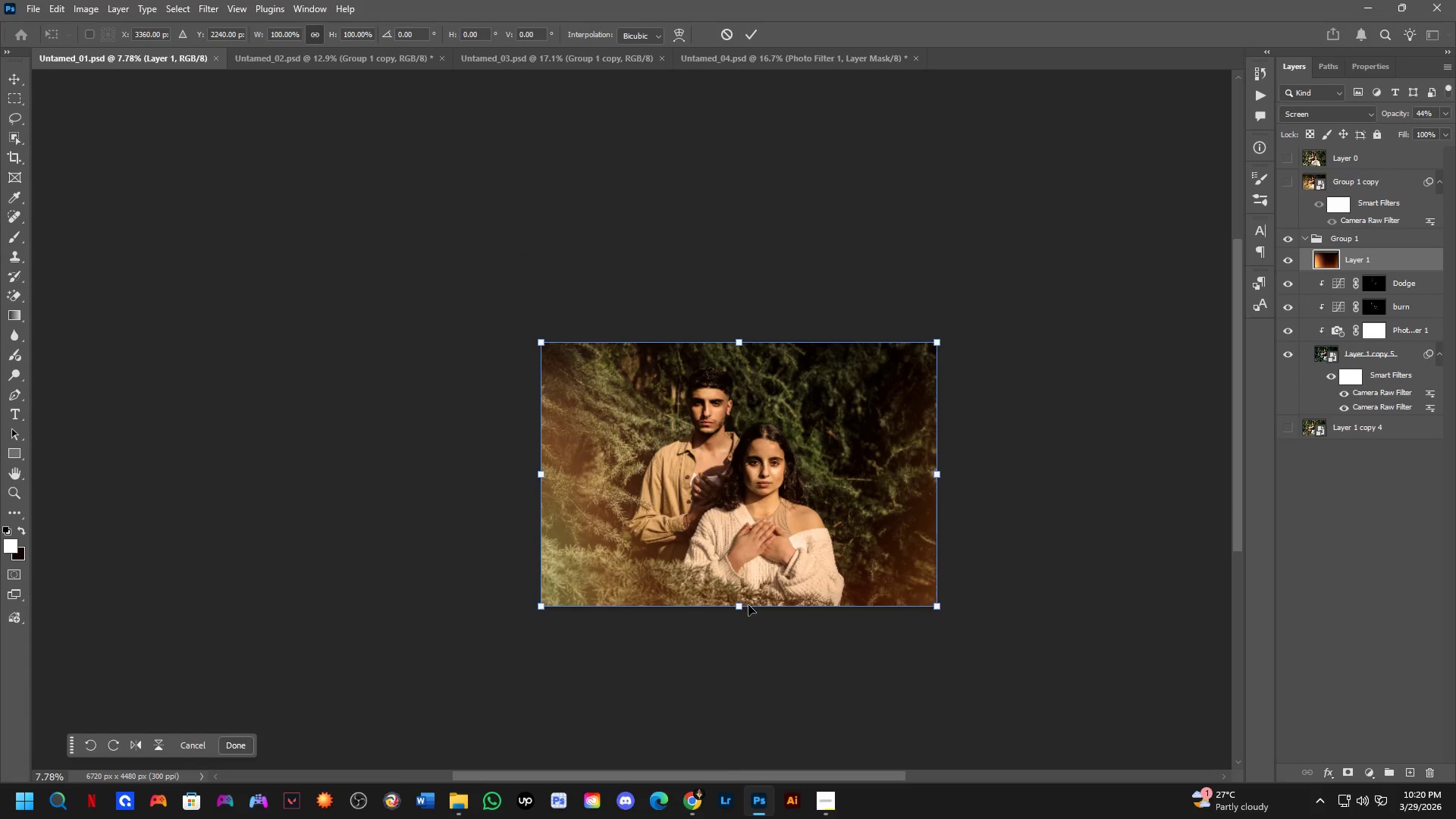 
left_click_drag(start_coordinate=[740, 607], to_coordinate=[746, 656])
 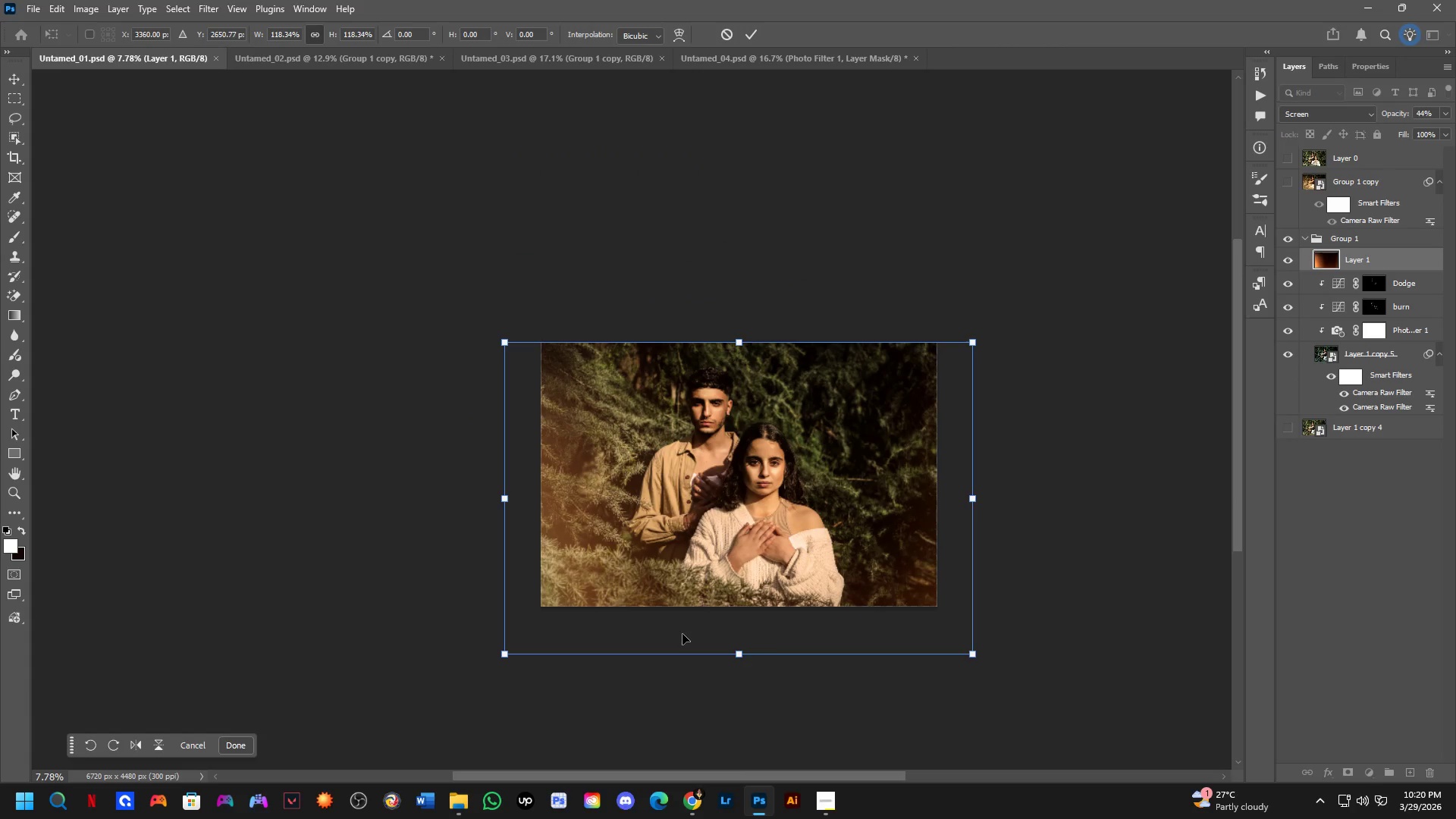 
key(NumpadEnter)
 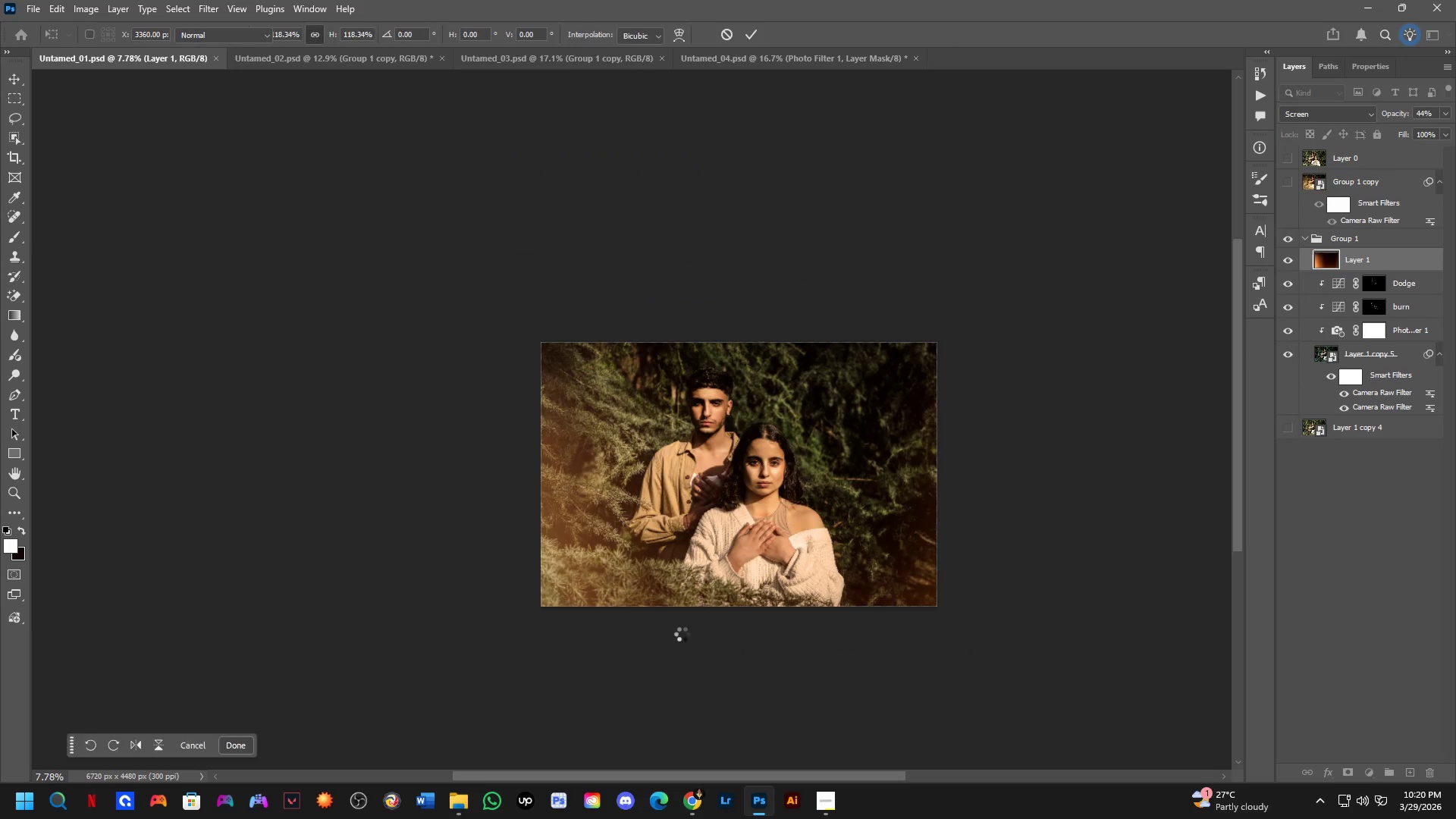 
key(Control+S)
 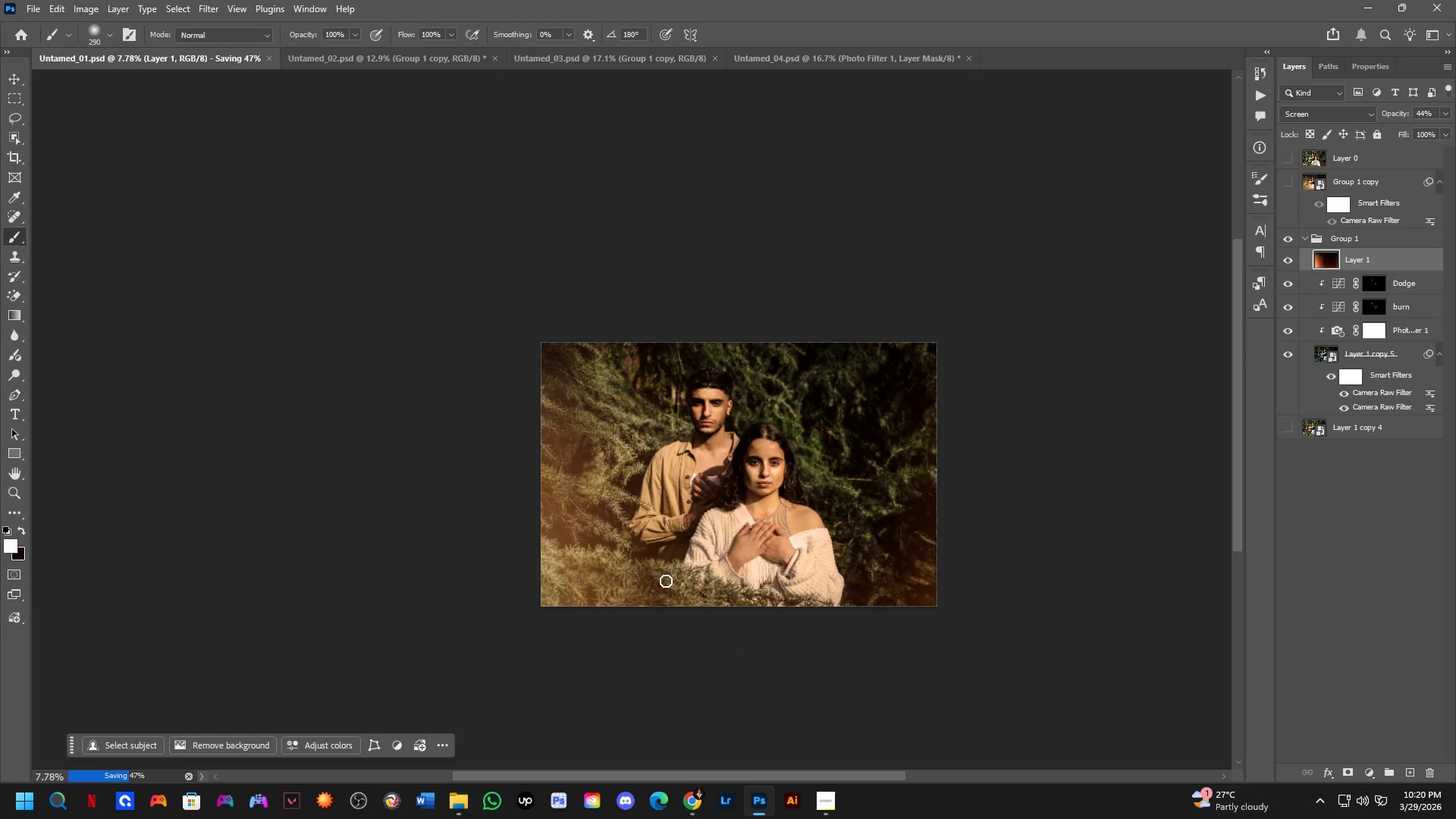 
hold_key(key=Space, duration=0.7)
 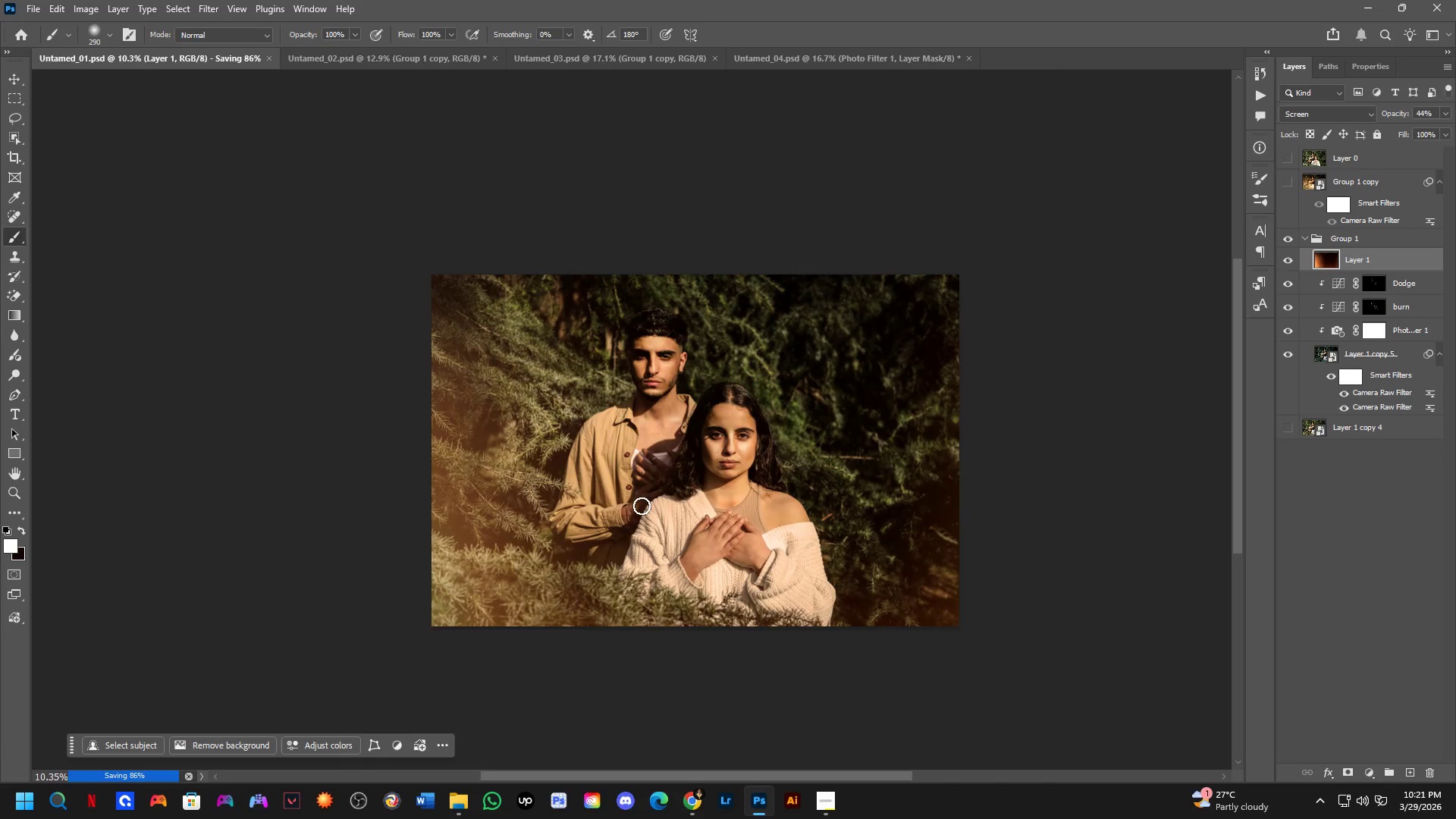 
left_click_drag(start_coordinate=[757, 560], to_coordinate=[700, 551])
 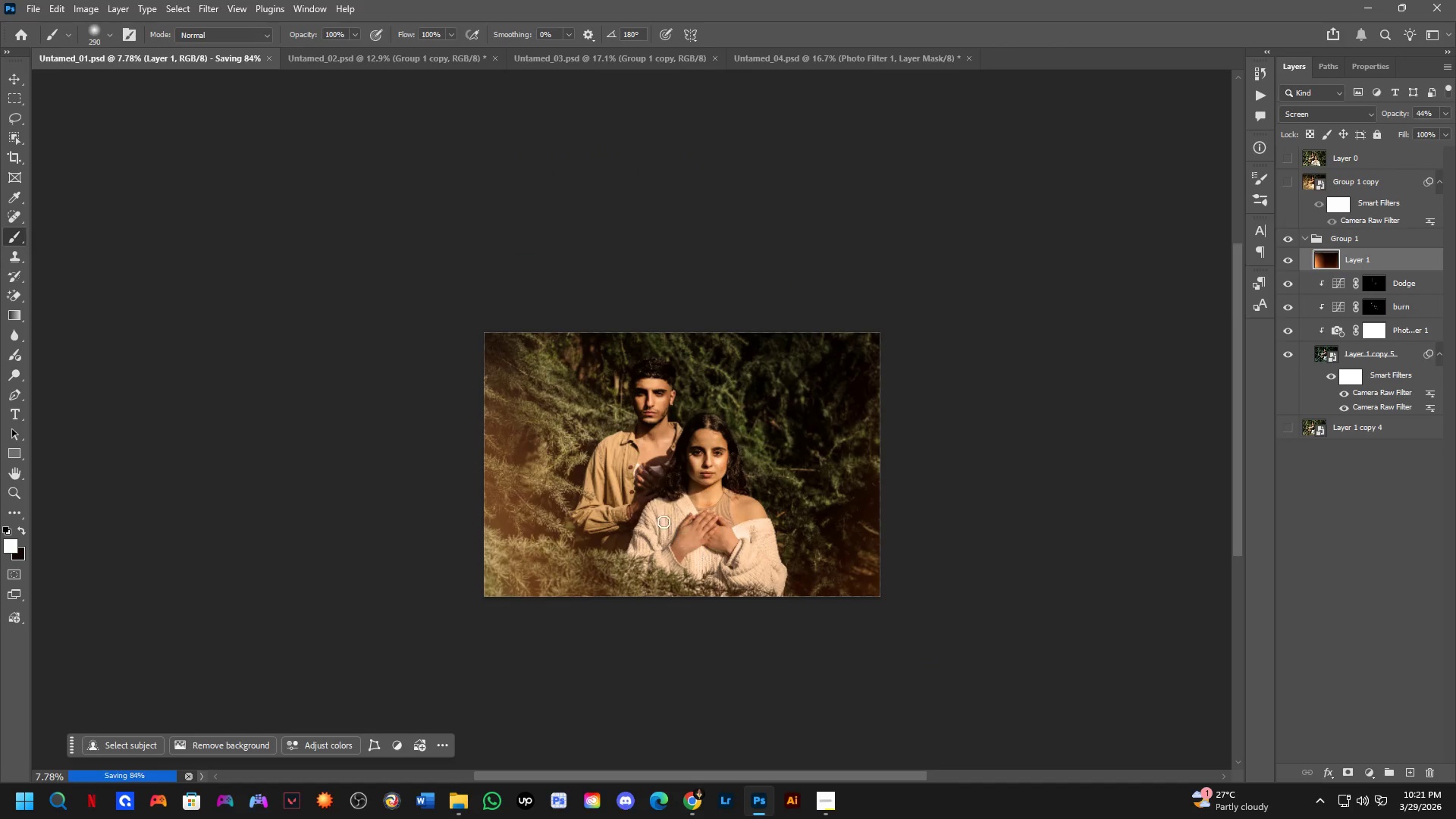 
hold_key(key=Space, duration=0.62)
 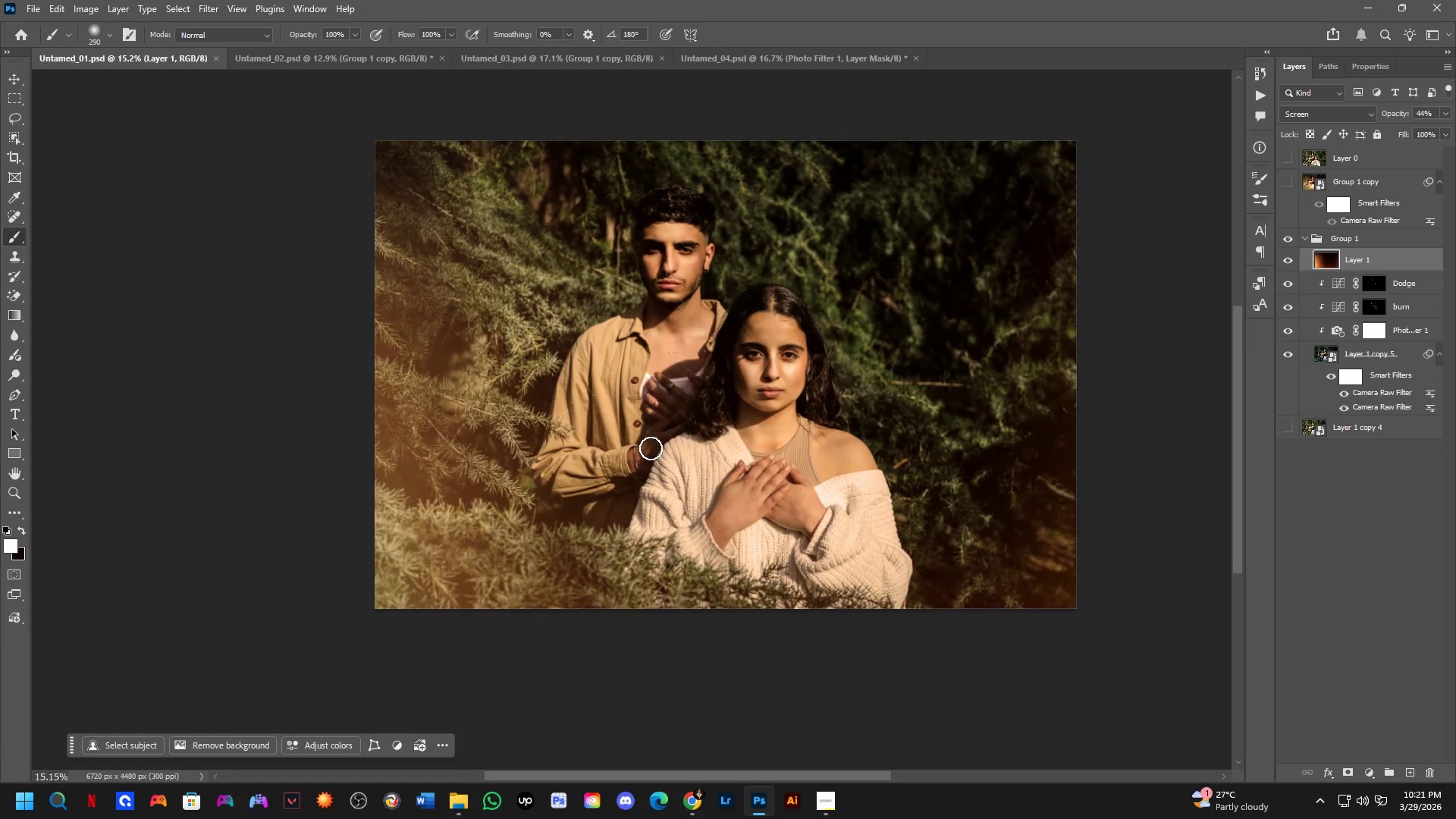 
left_click_drag(start_coordinate=[642, 504], to_coordinate=[656, 447])
 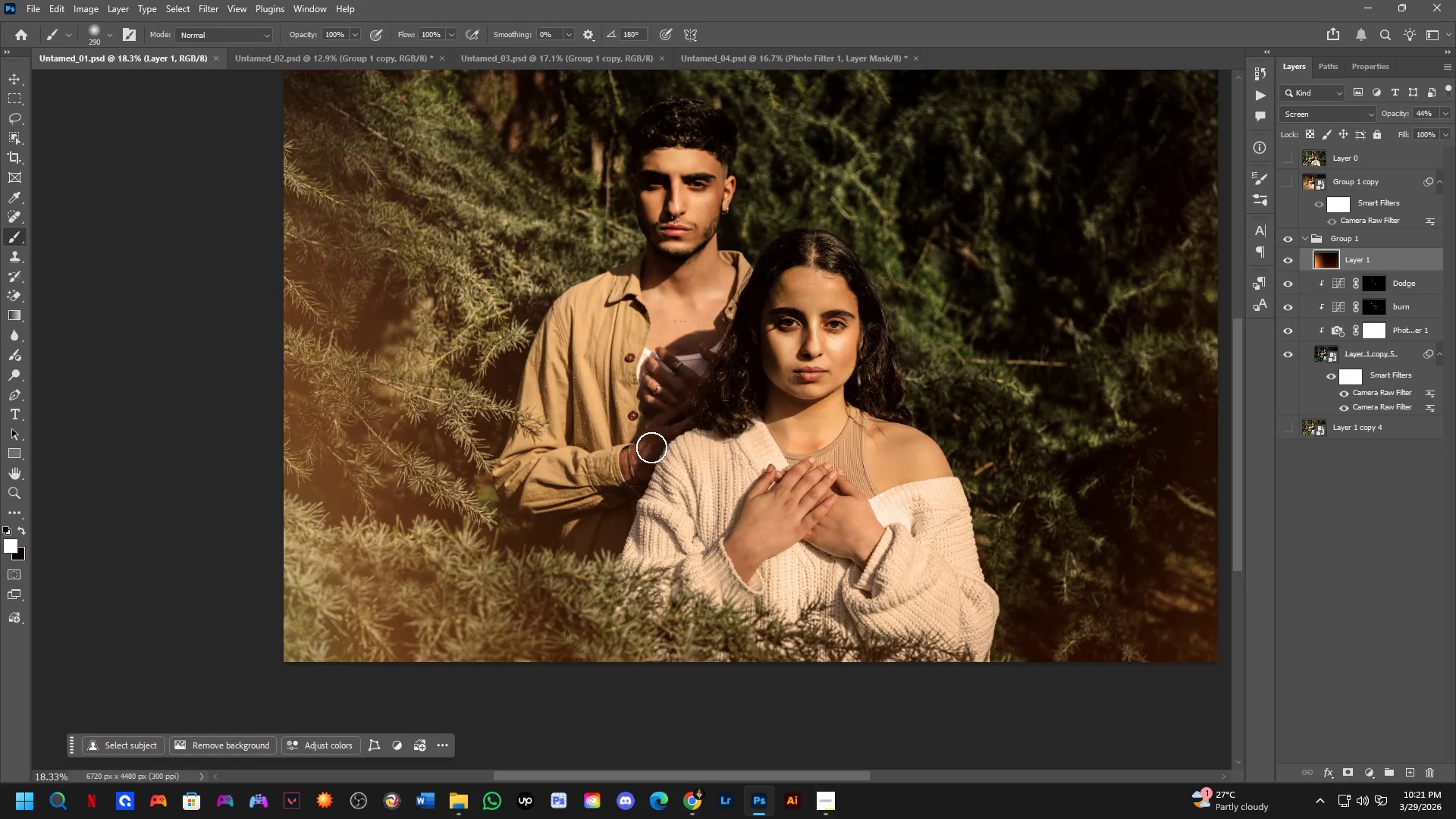 
scroll: coordinate [642, 506], scroll_direction: up, amount: 9.0
 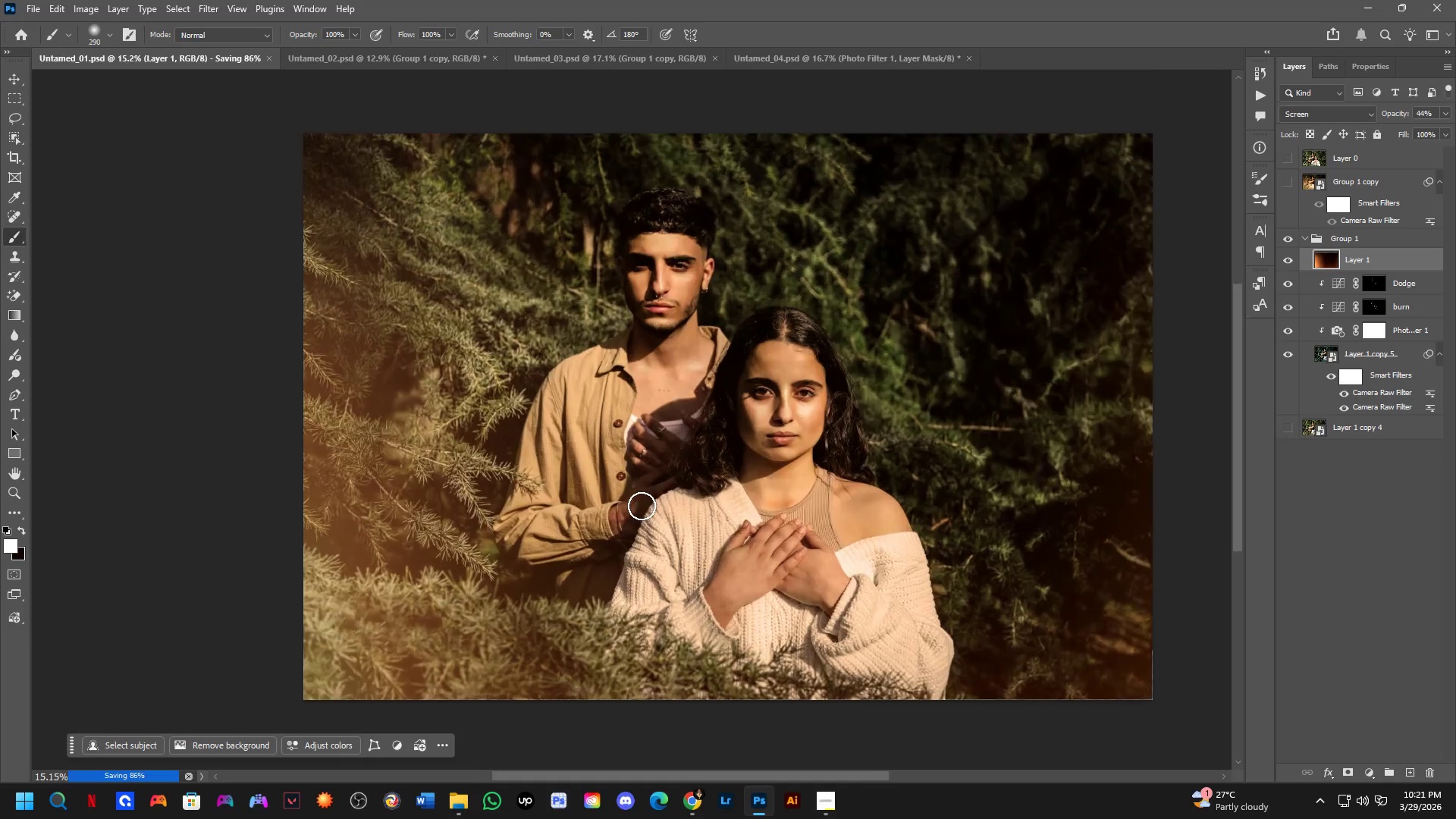 
hold_key(key=Space, duration=0.66)
 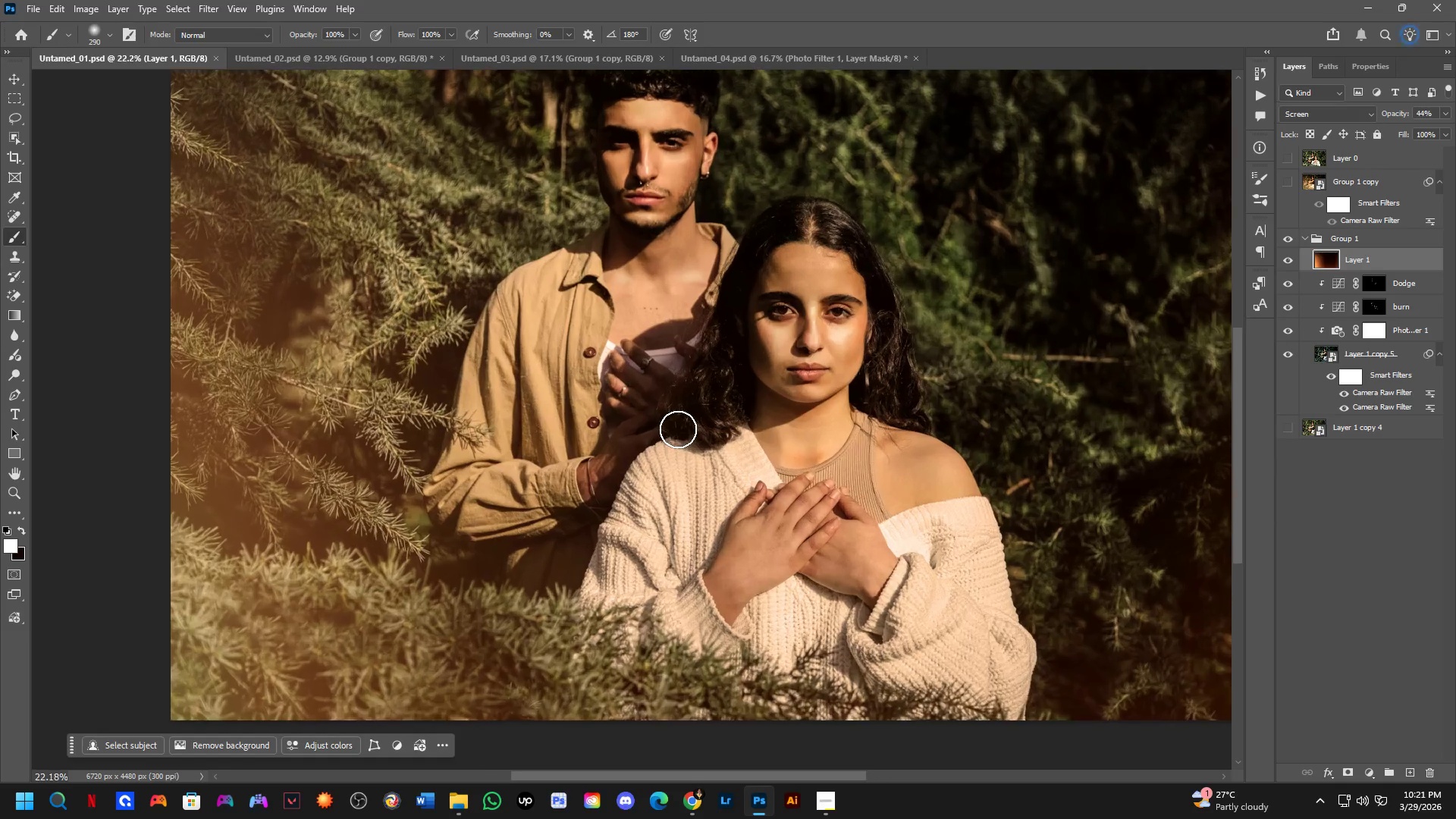 
scroll: coordinate [651, 448], scroll_direction: down, amount: 3.0
 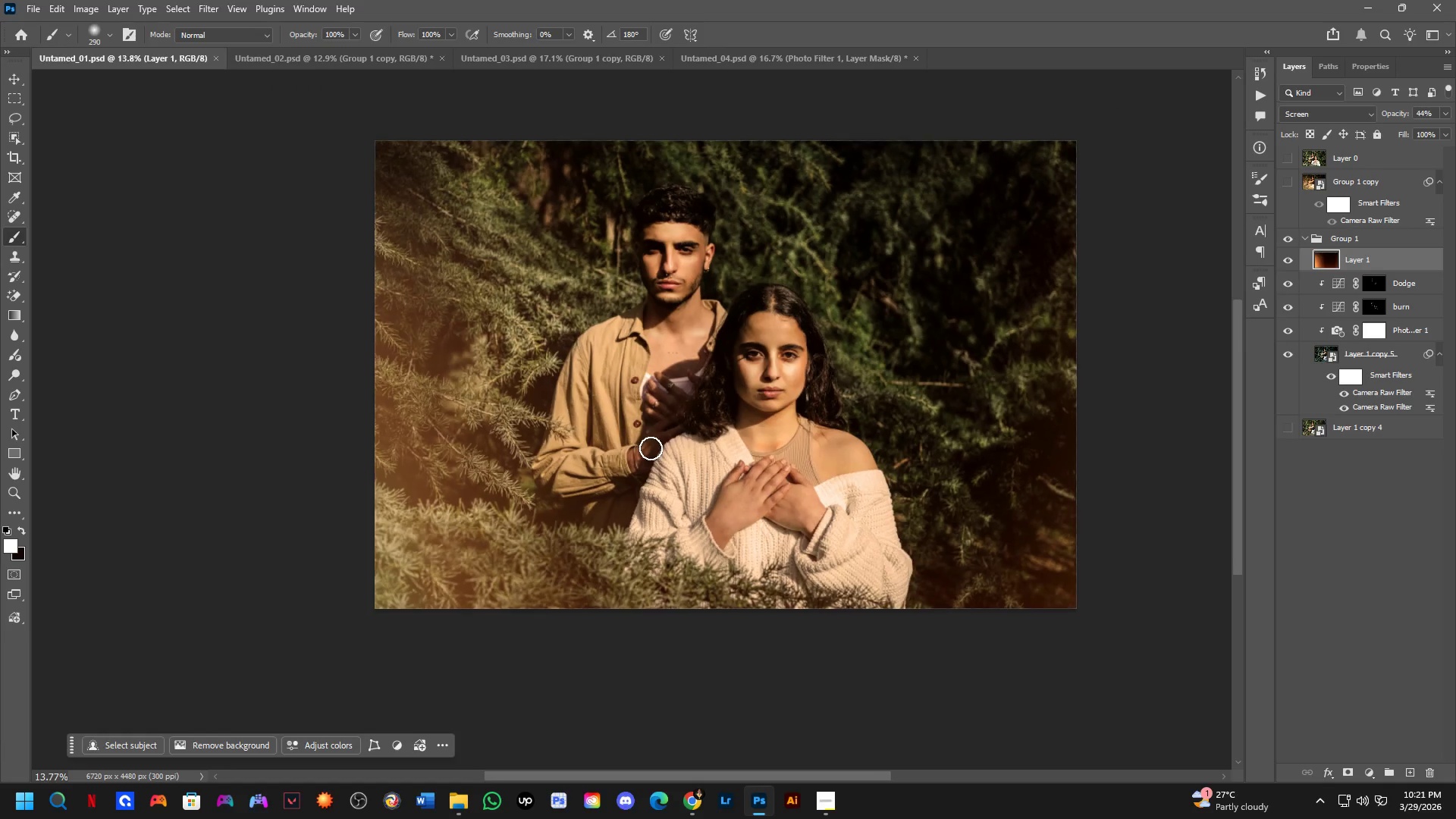 
left_click_drag(start_coordinate=[680, 421], to_coordinate=[669, 422])
 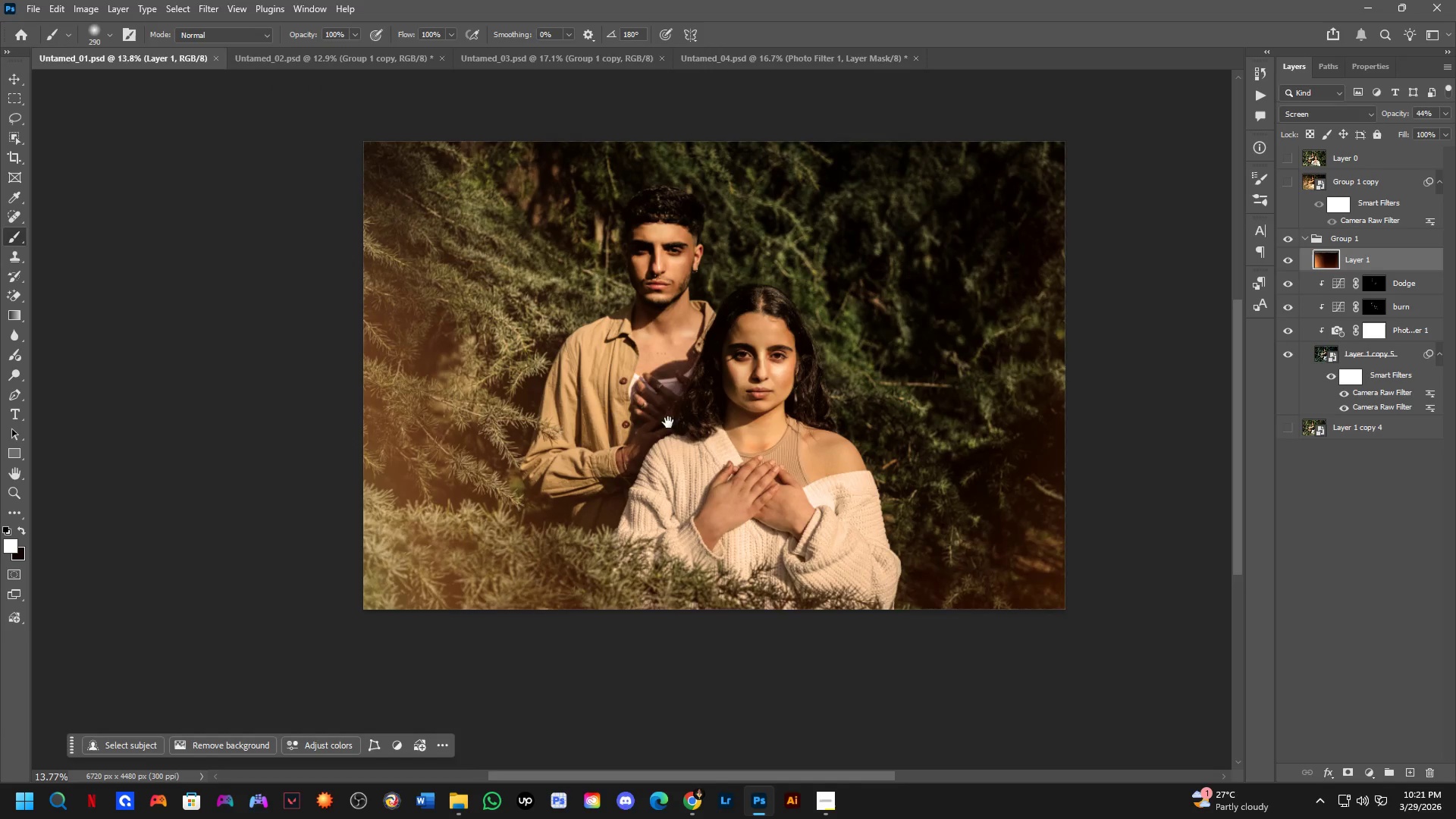 
hold_key(key=Space, duration=0.64)
 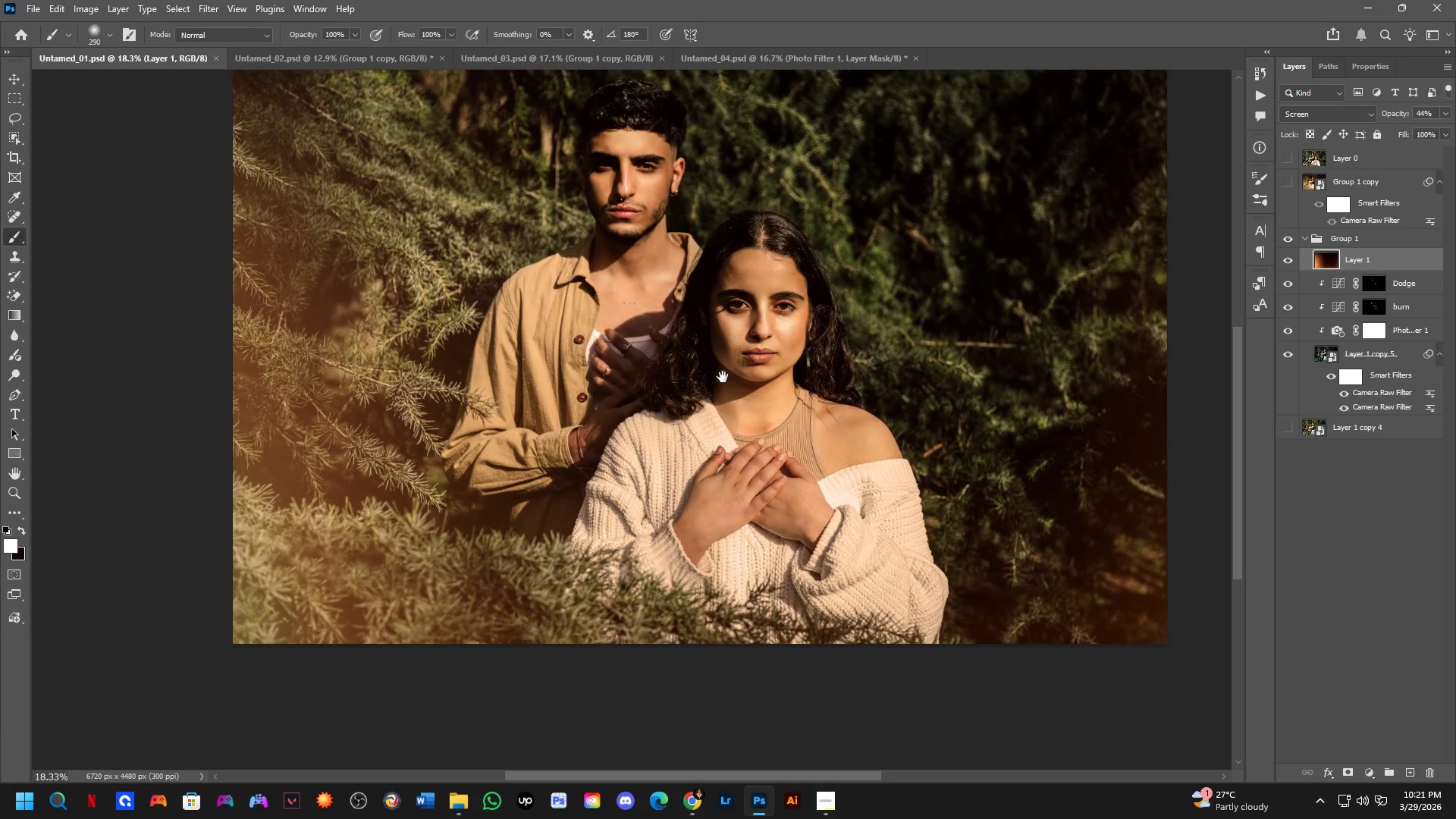 
left_click_drag(start_coordinate=[710, 410], to_coordinate=[695, 382])
 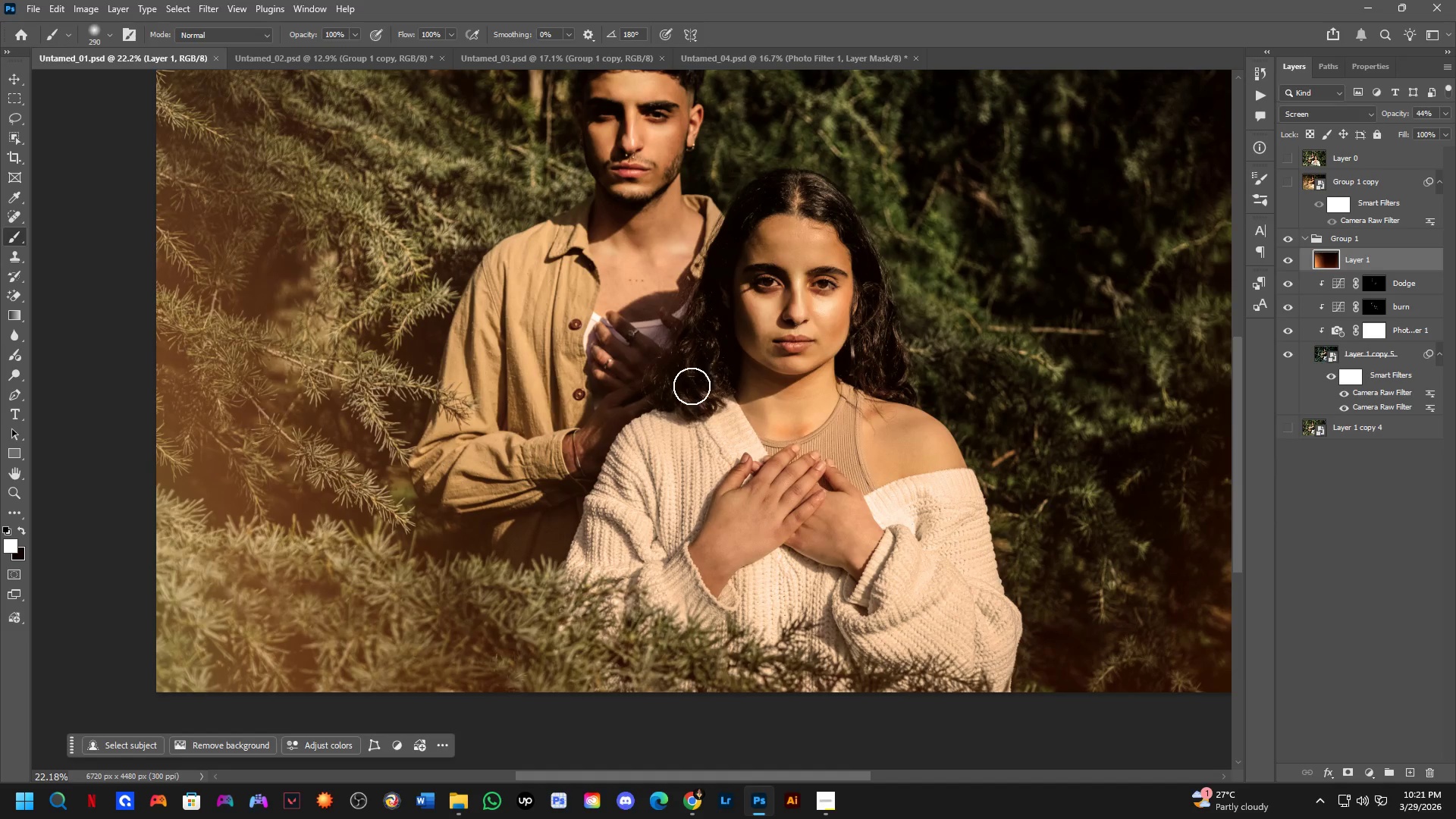 
scroll: coordinate [678, 429], scroll_direction: up, amount: 5.0
 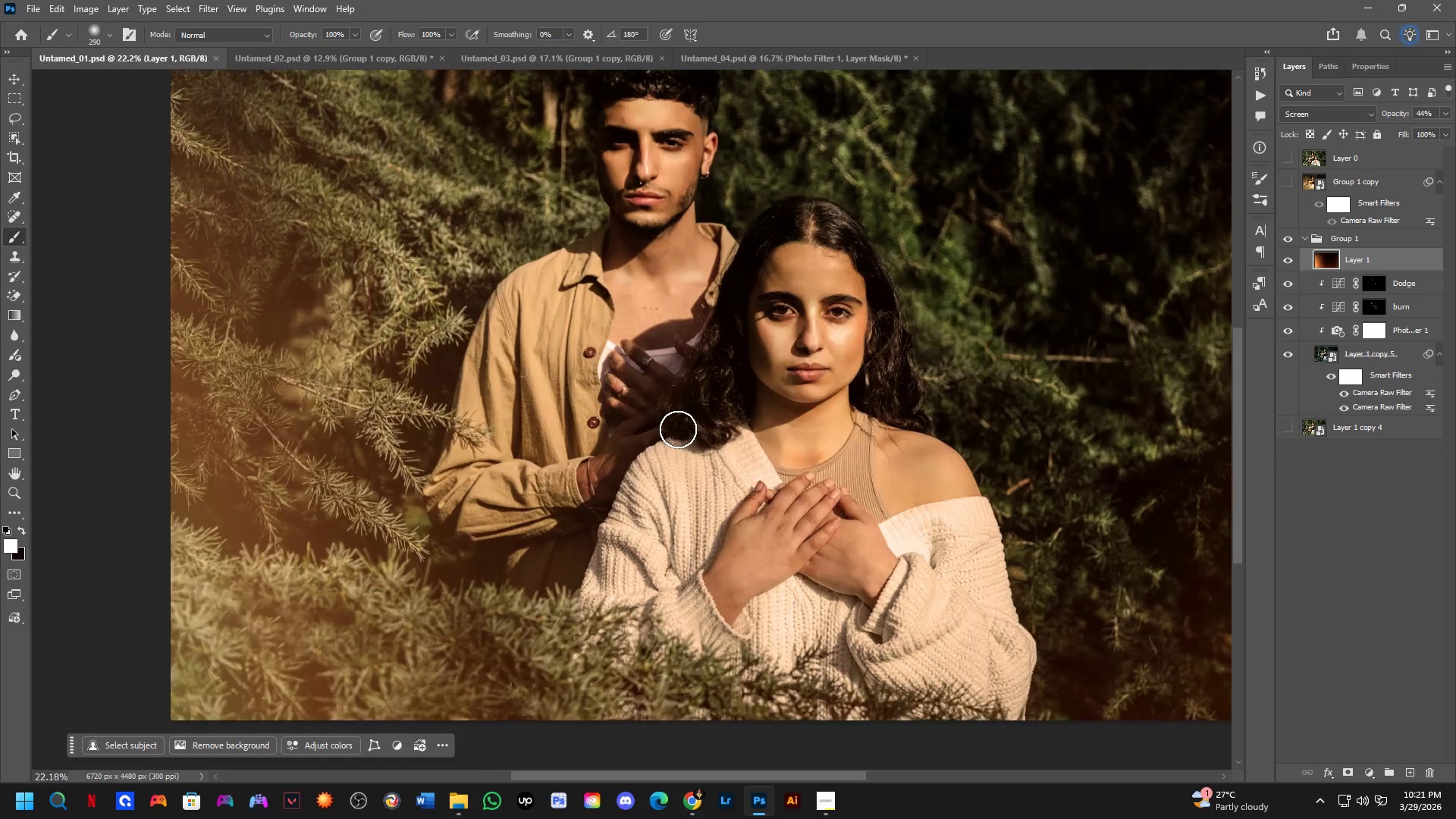 
hold_key(key=Space, duration=0.62)
 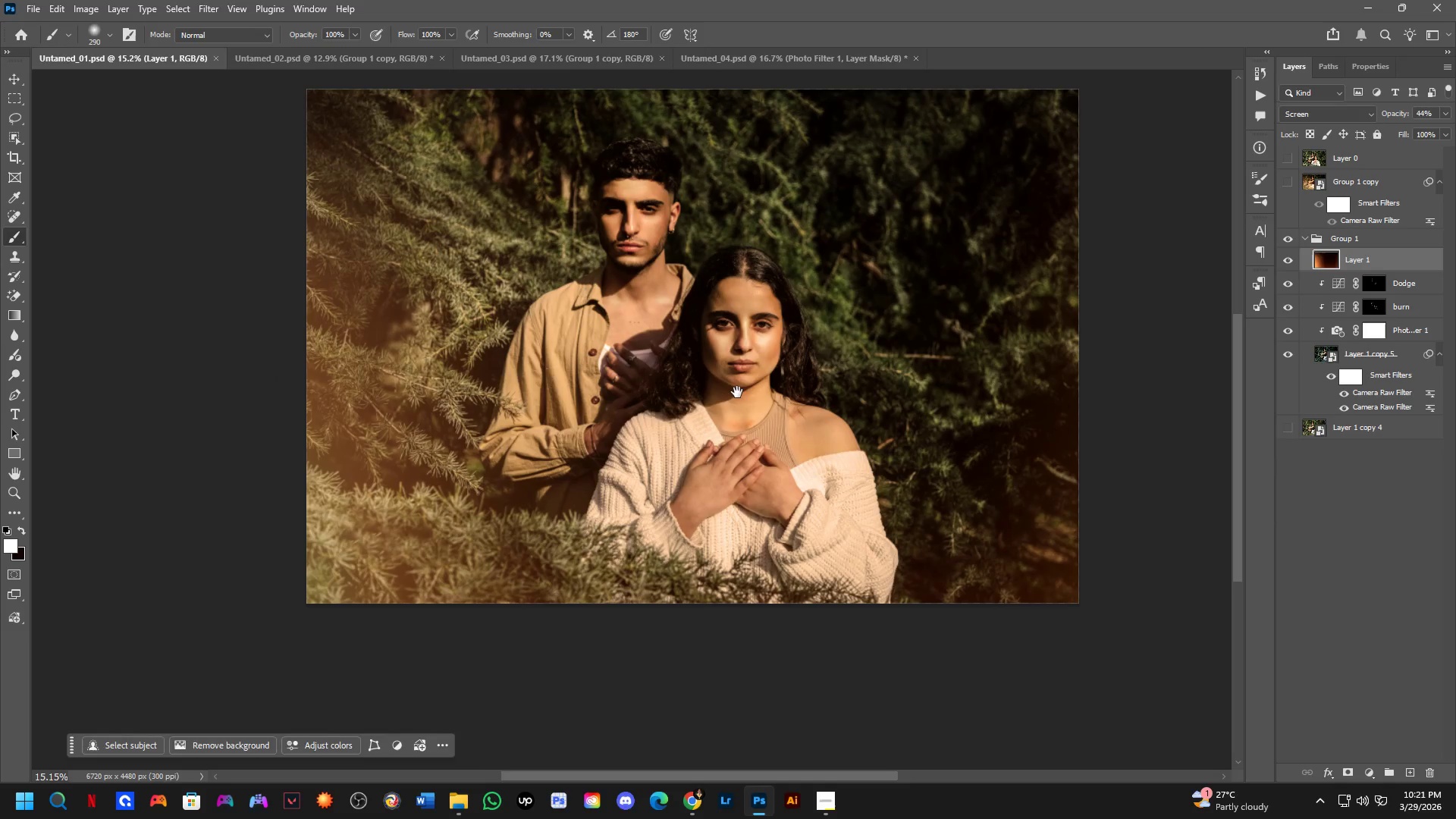 
scroll: coordinate [690, 387], scroll_direction: down, amount: 2.0